 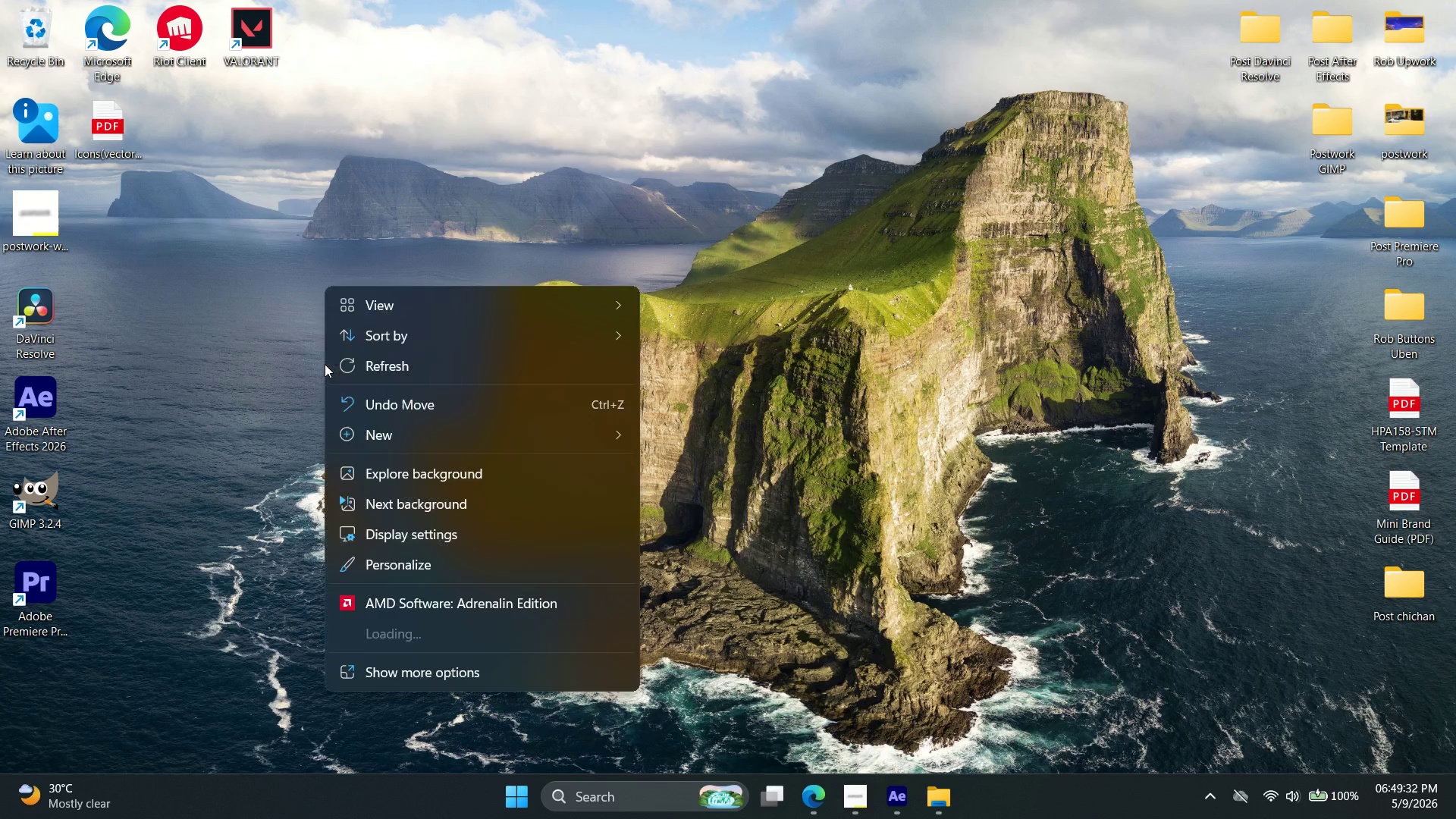 
left_click([669, 440])
 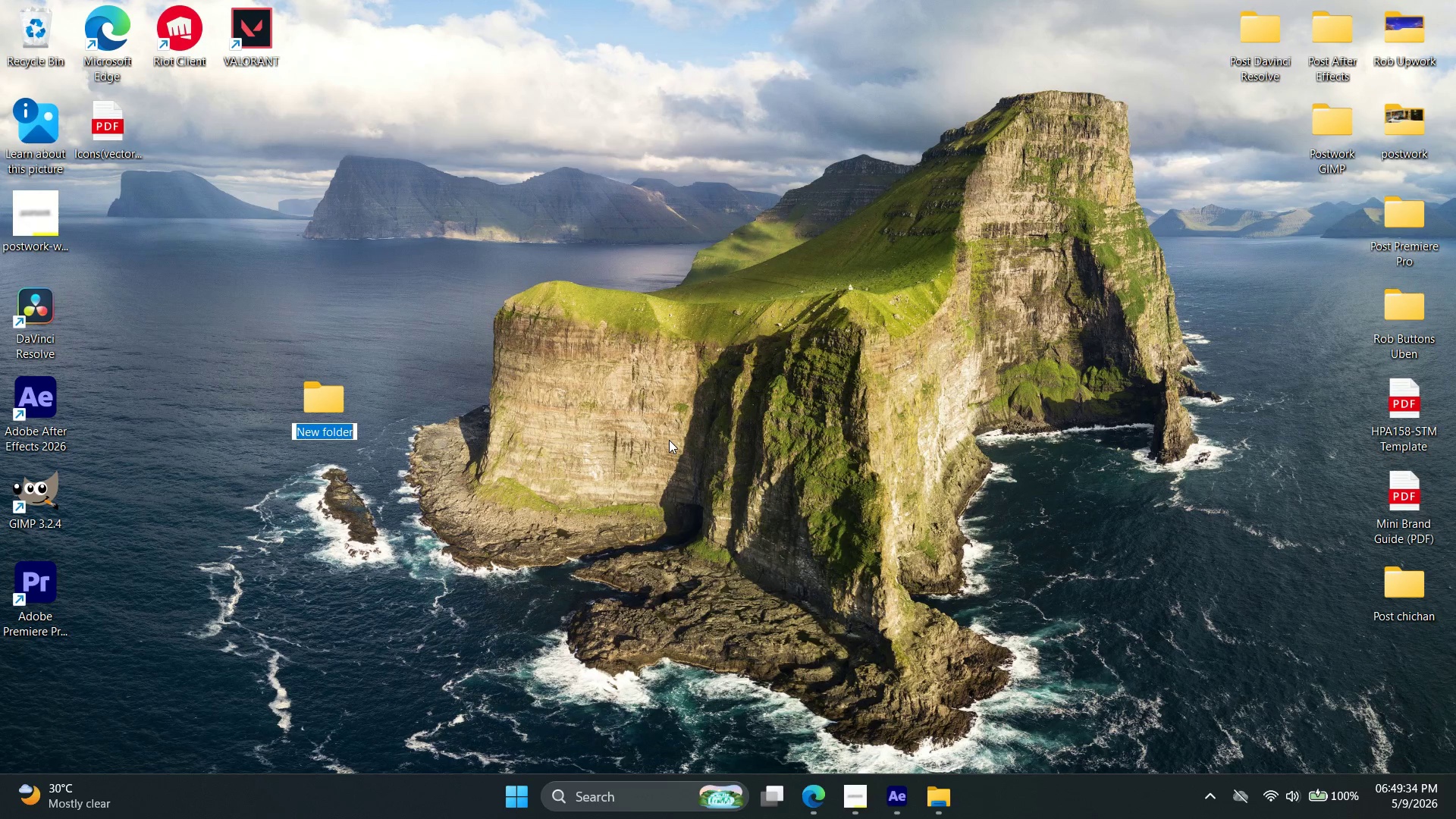 
type(AE )
 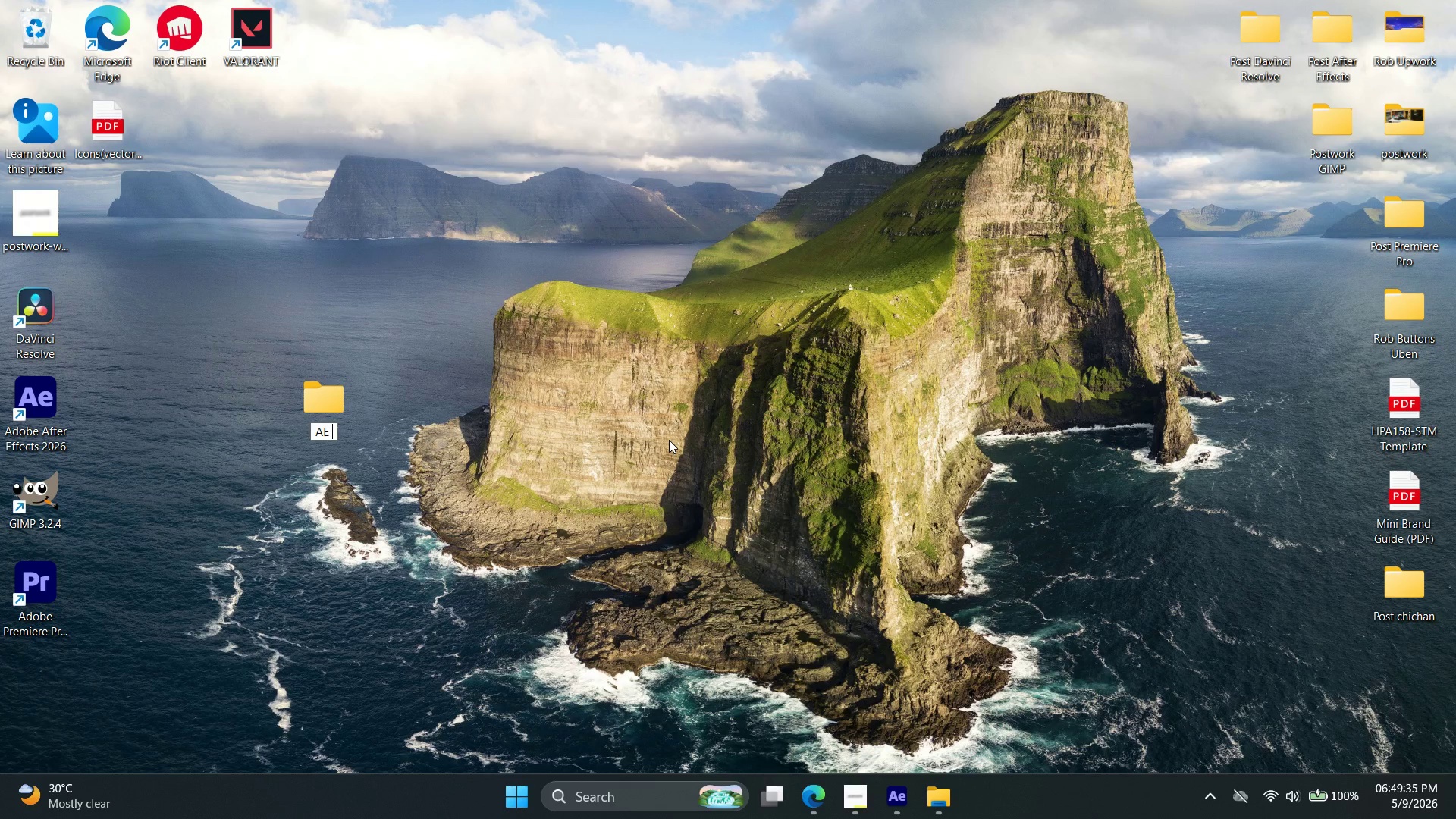 
key(Control+ControlLeft)
 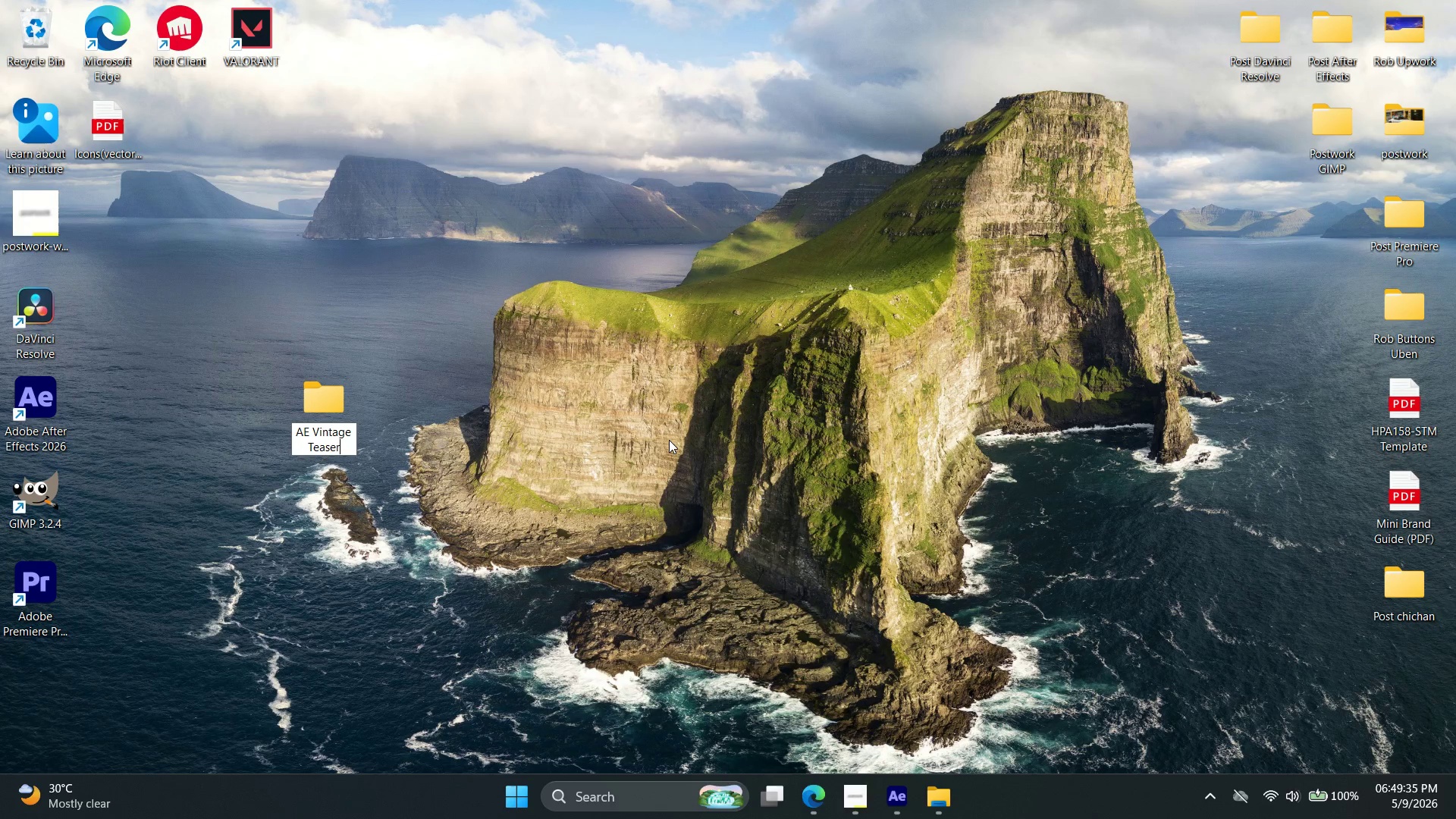 
key(Control+V)
 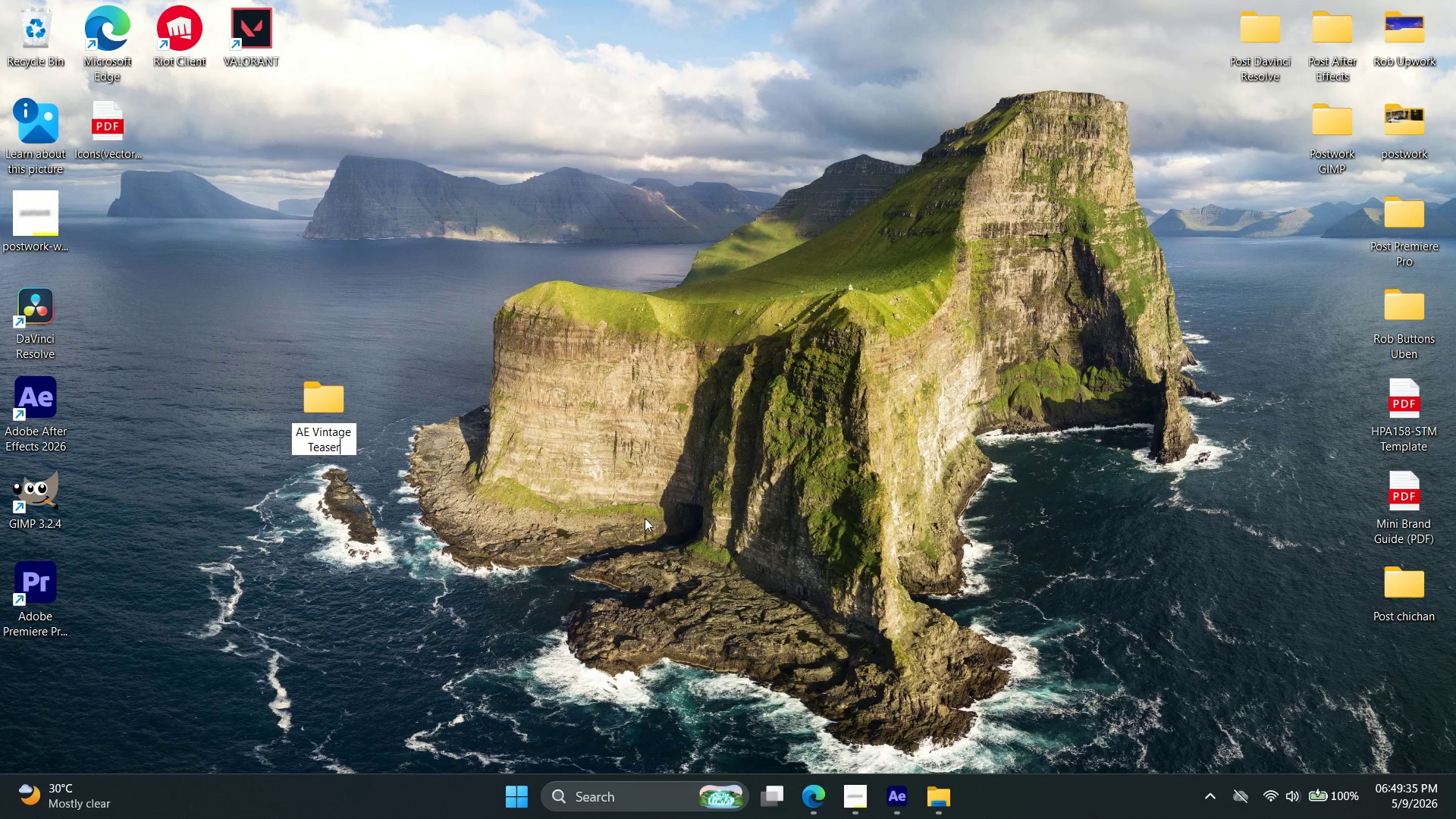 
left_click([577, 524])
 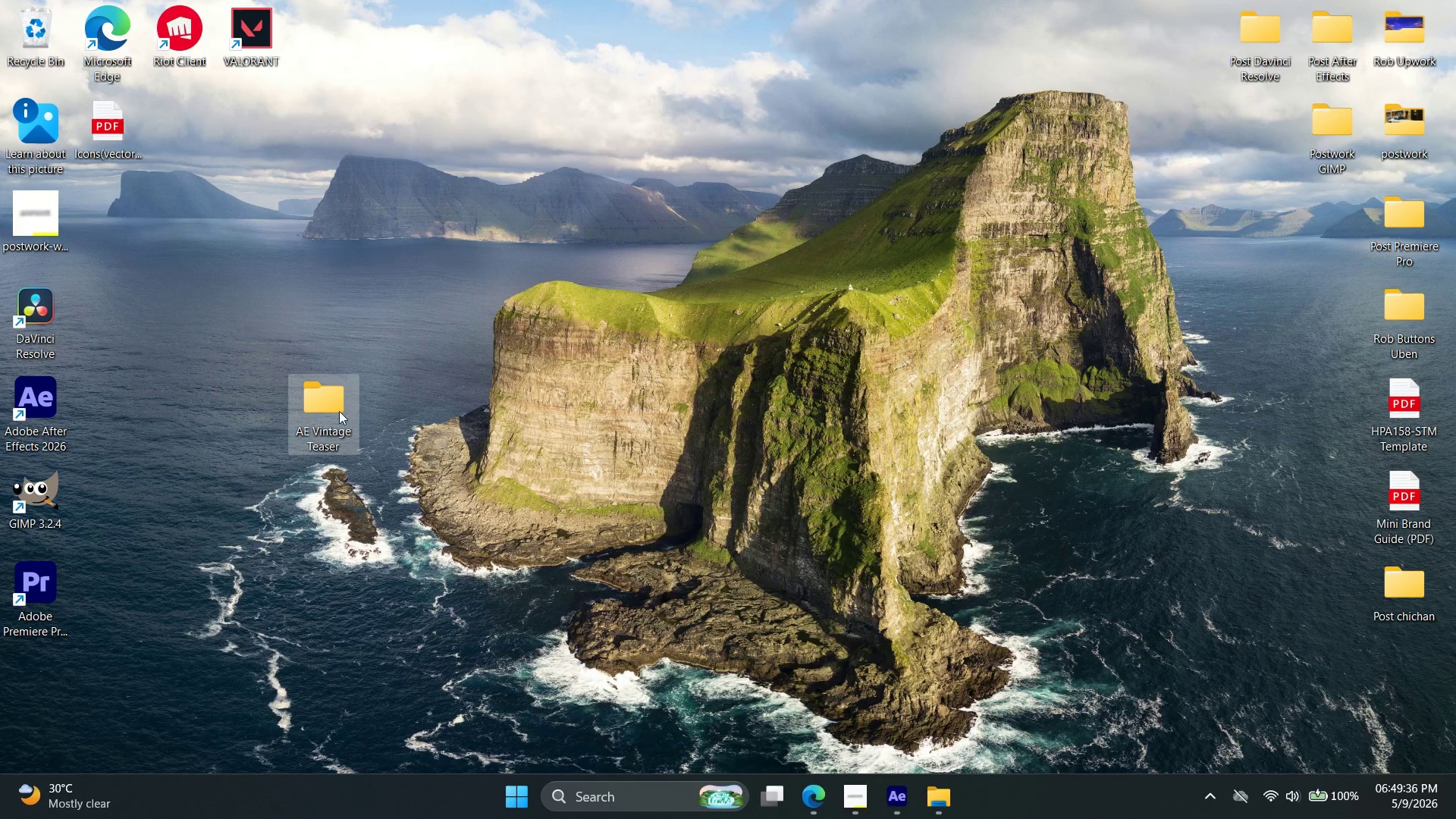 
left_click([336, 410])
 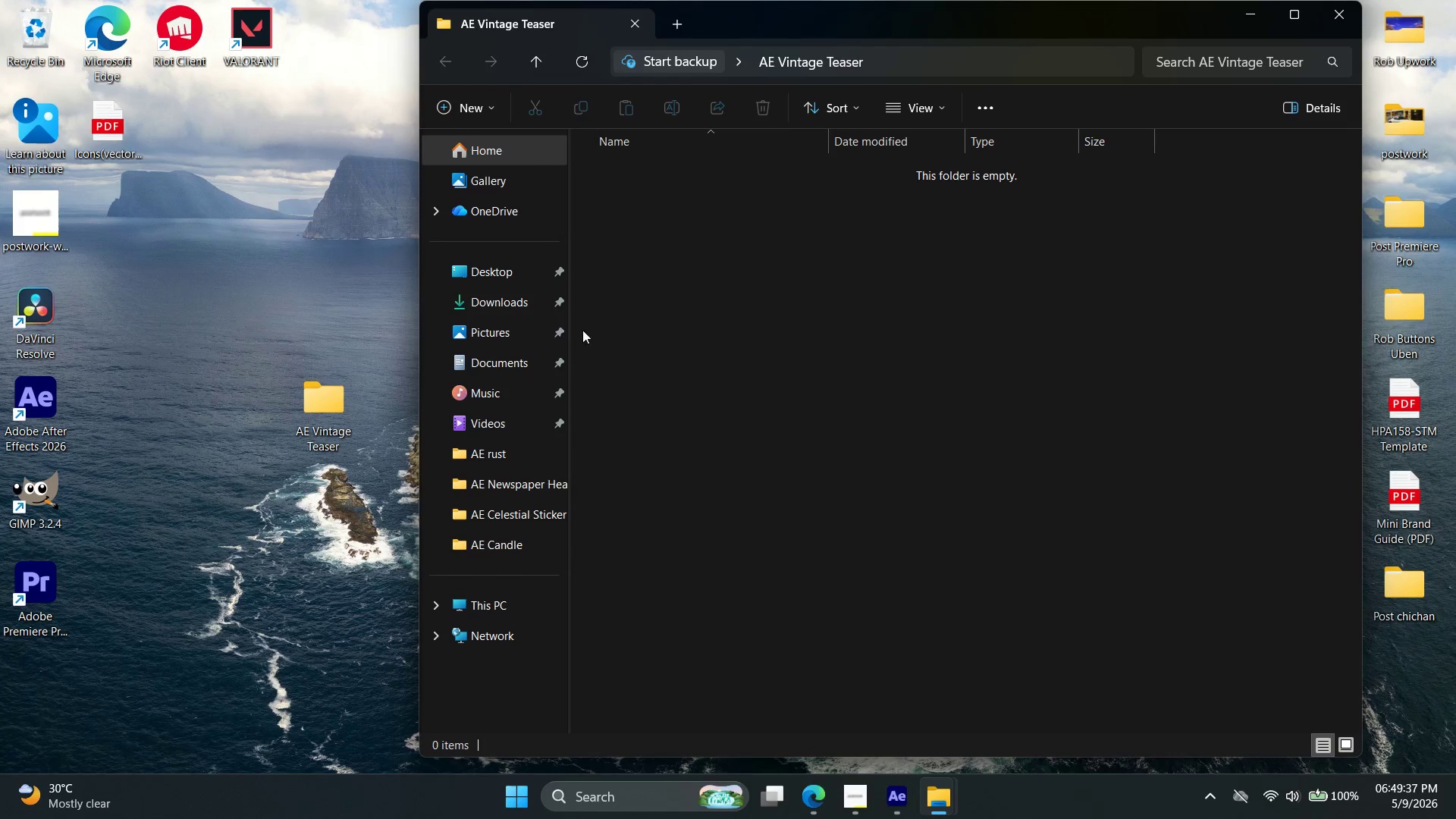 
left_click([477, 102])
 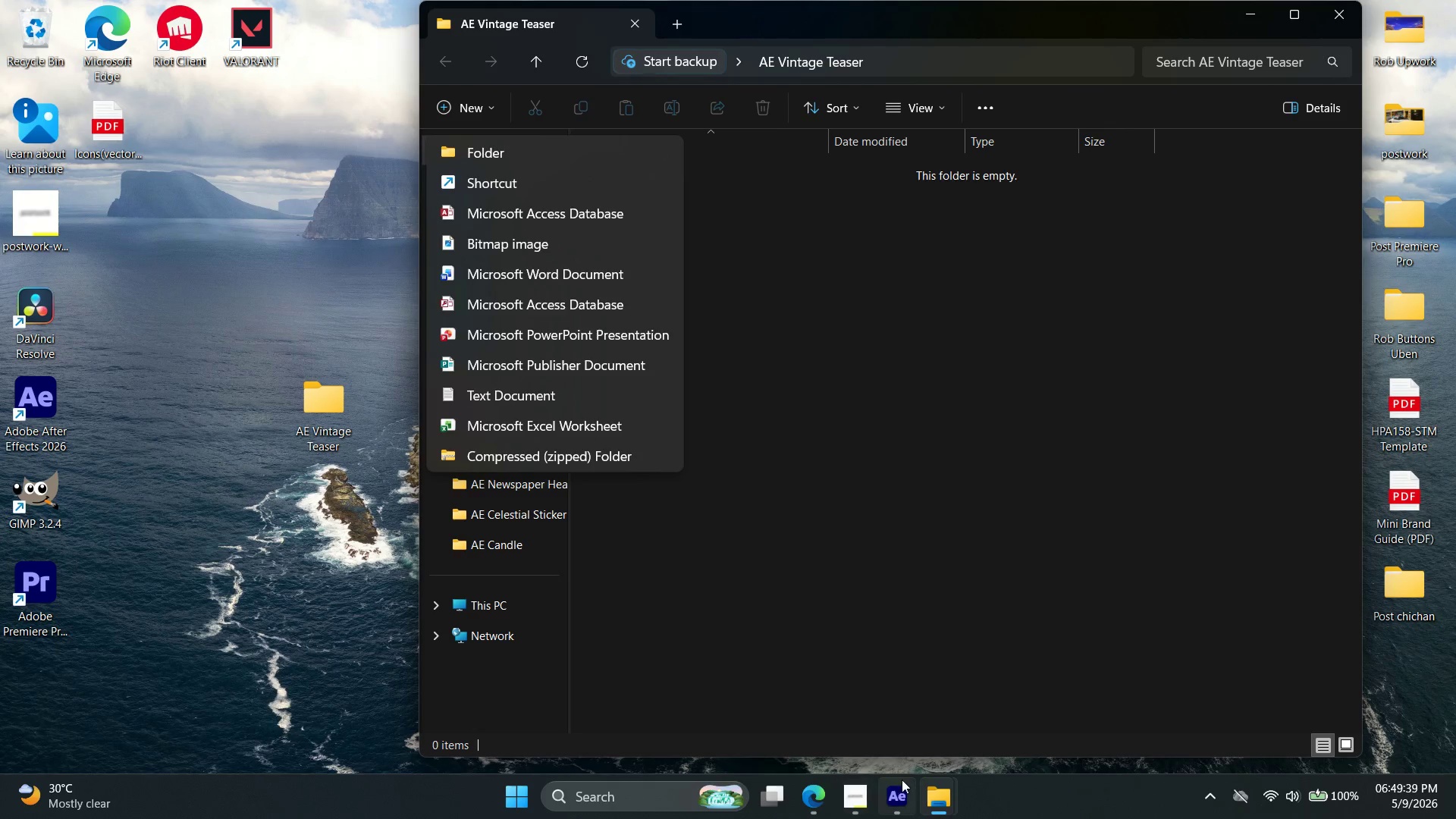 
left_click([898, 801])
 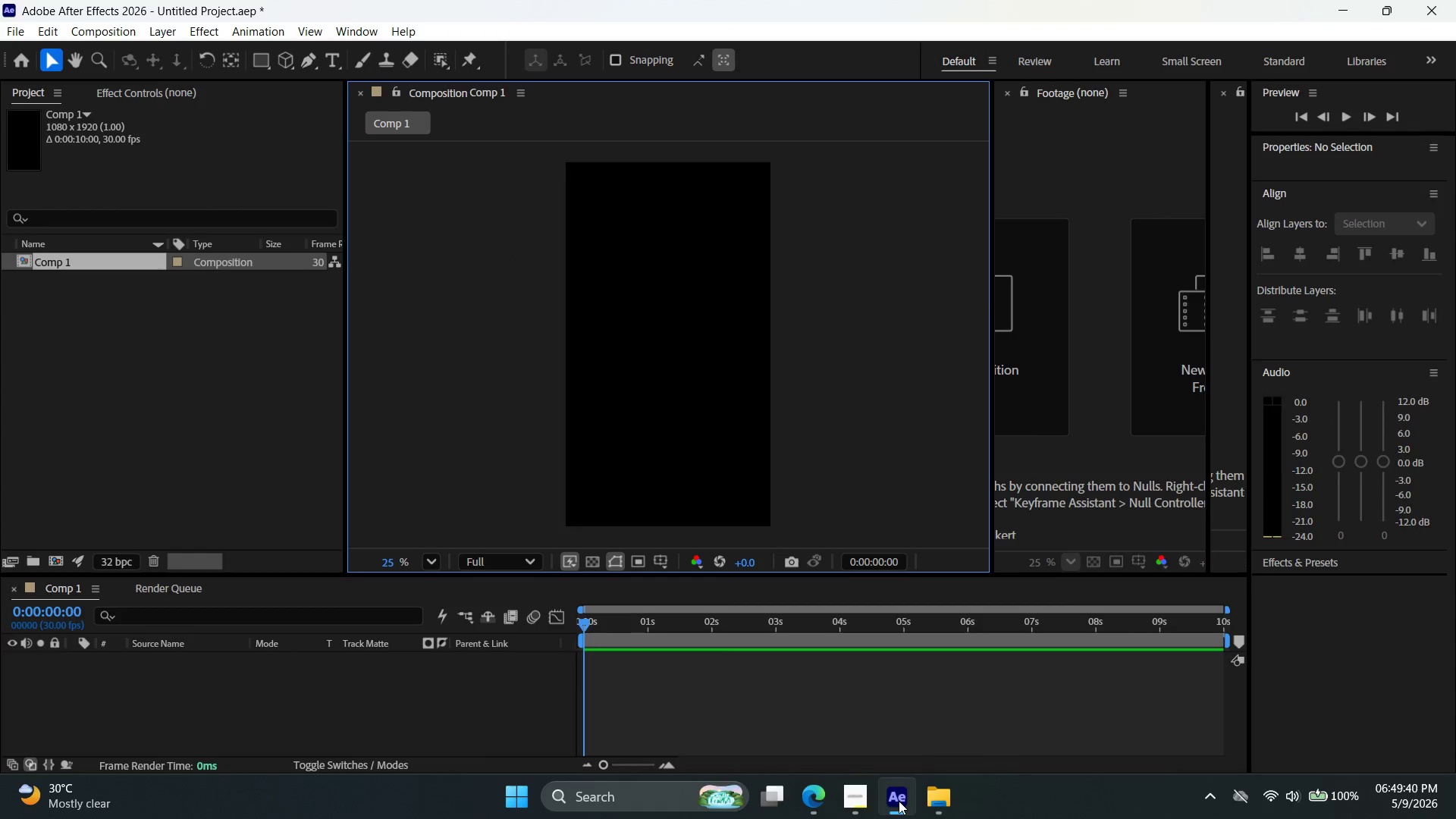 
left_click([899, 801])
 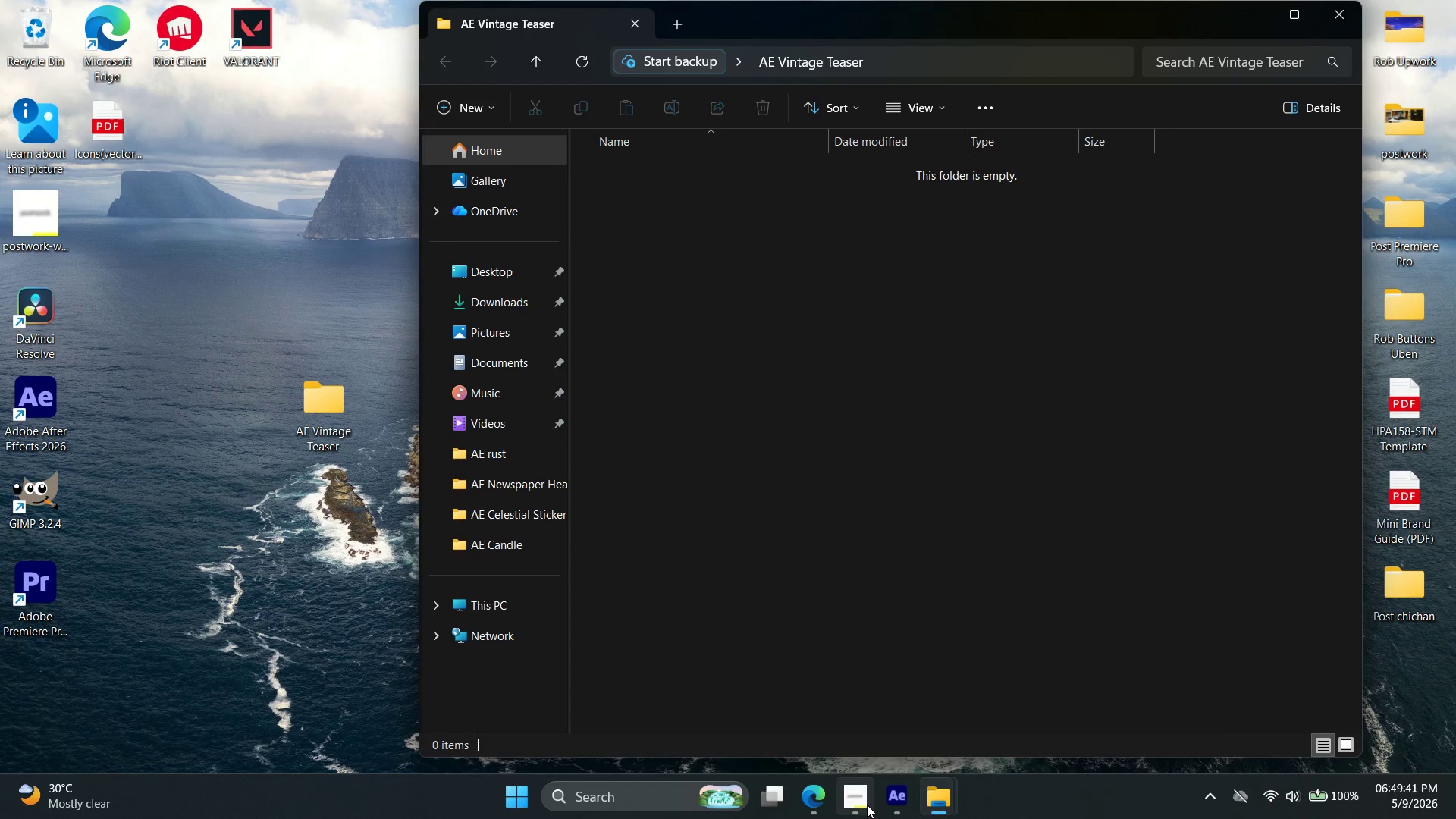 
left_click([867, 805])